 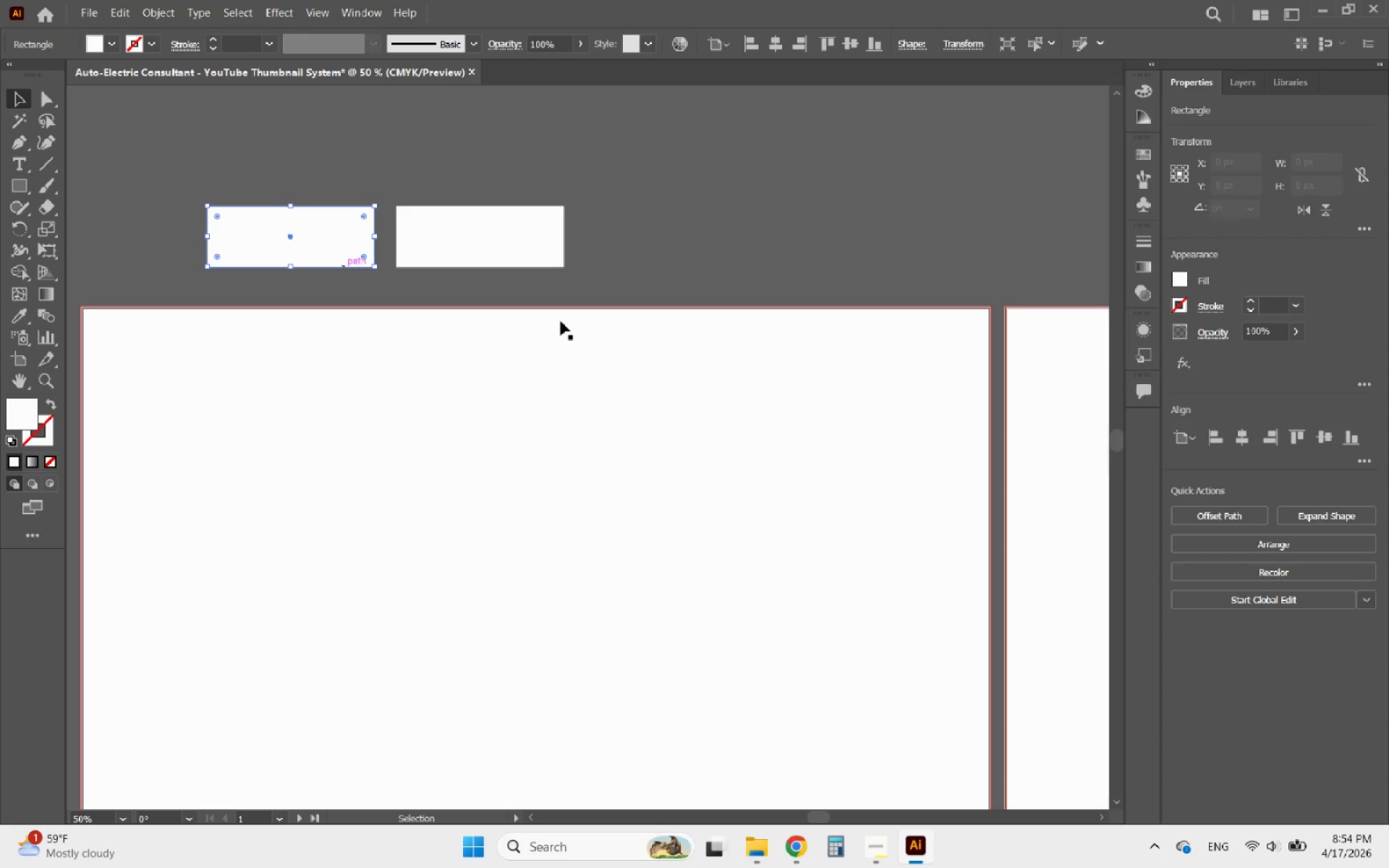 
left_click([1181, 281])
 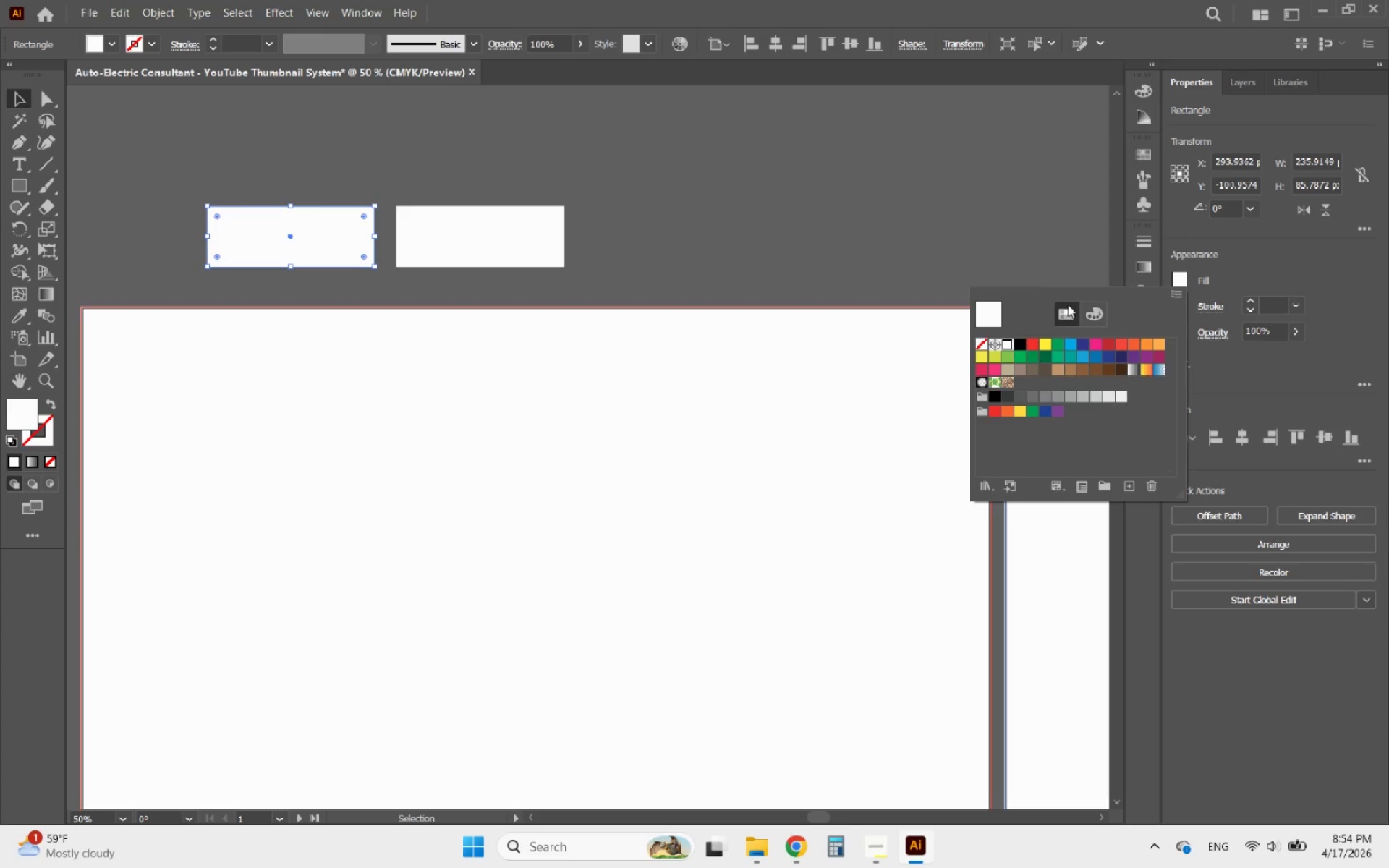 
left_click([1084, 315])
 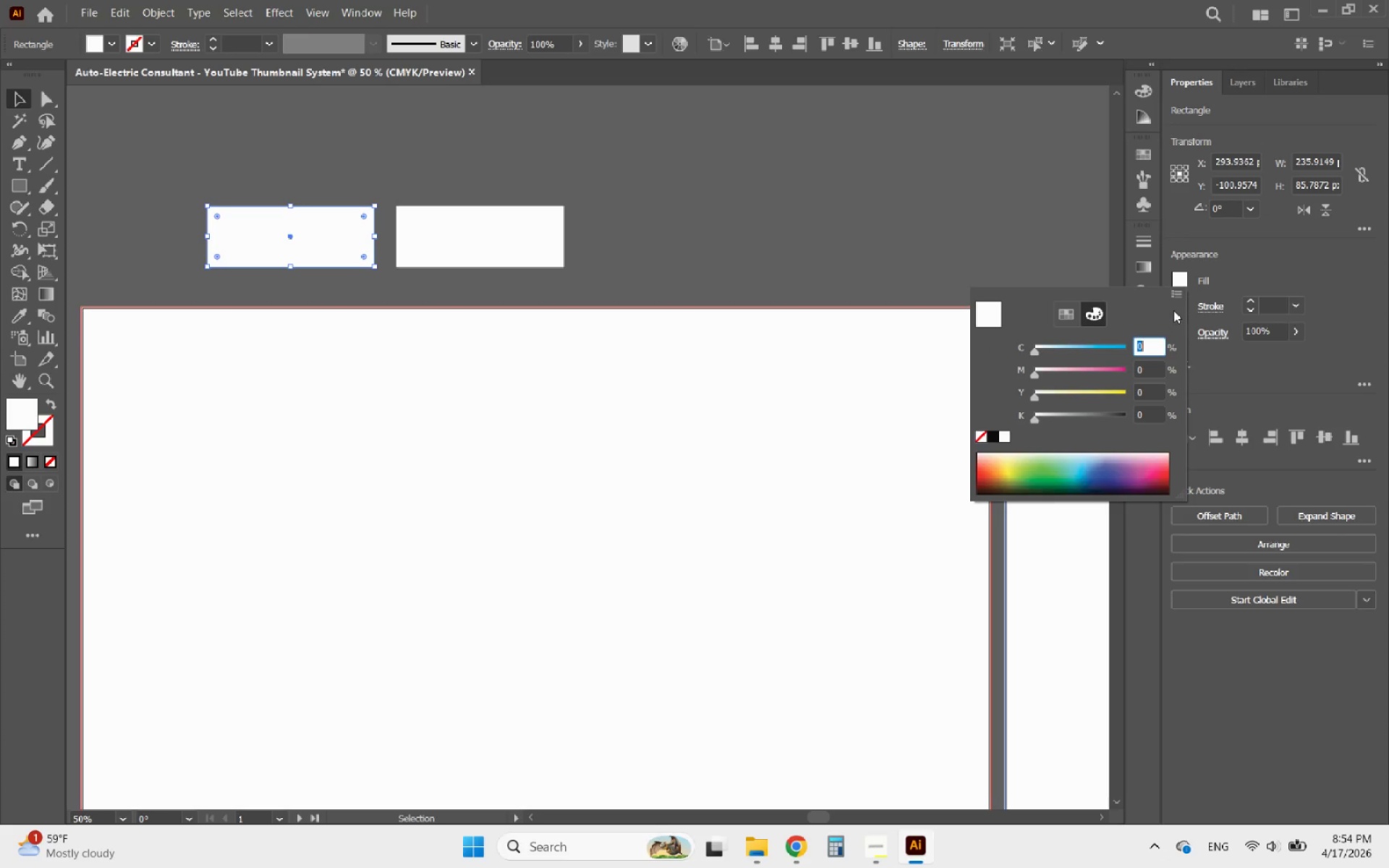 
left_click([1173, 297])
 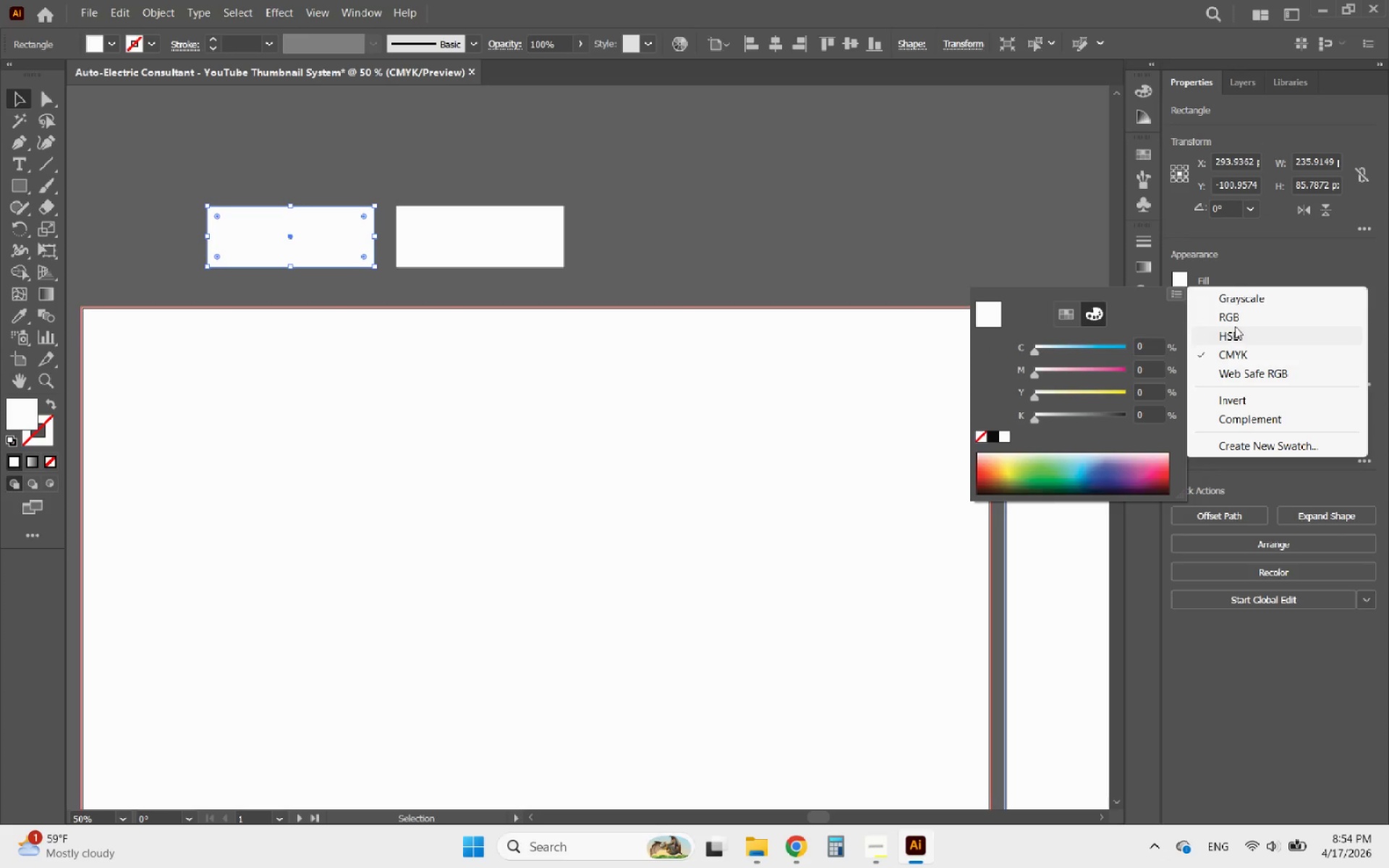 
left_click([1241, 320])
 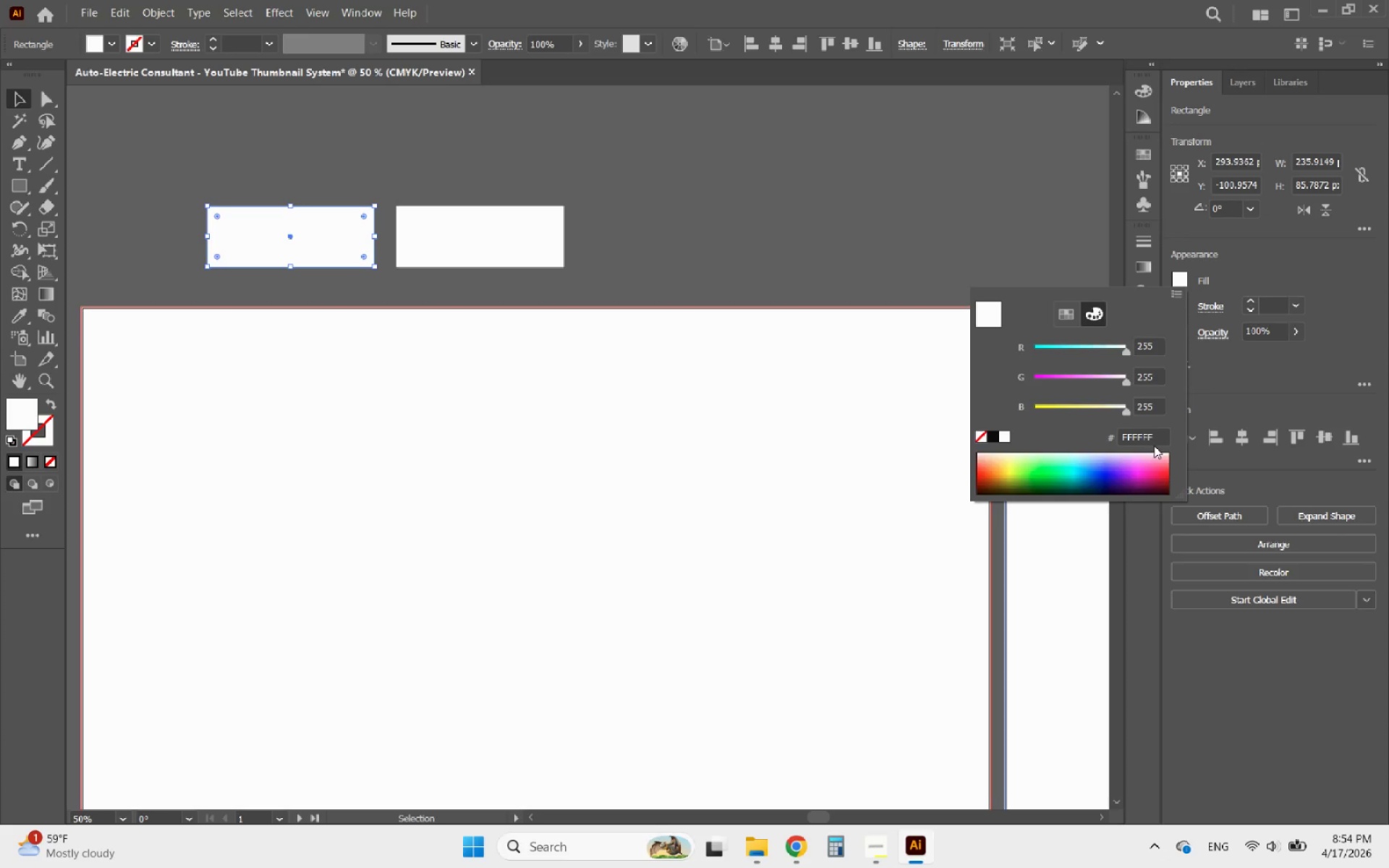 
left_click([1157, 440])
 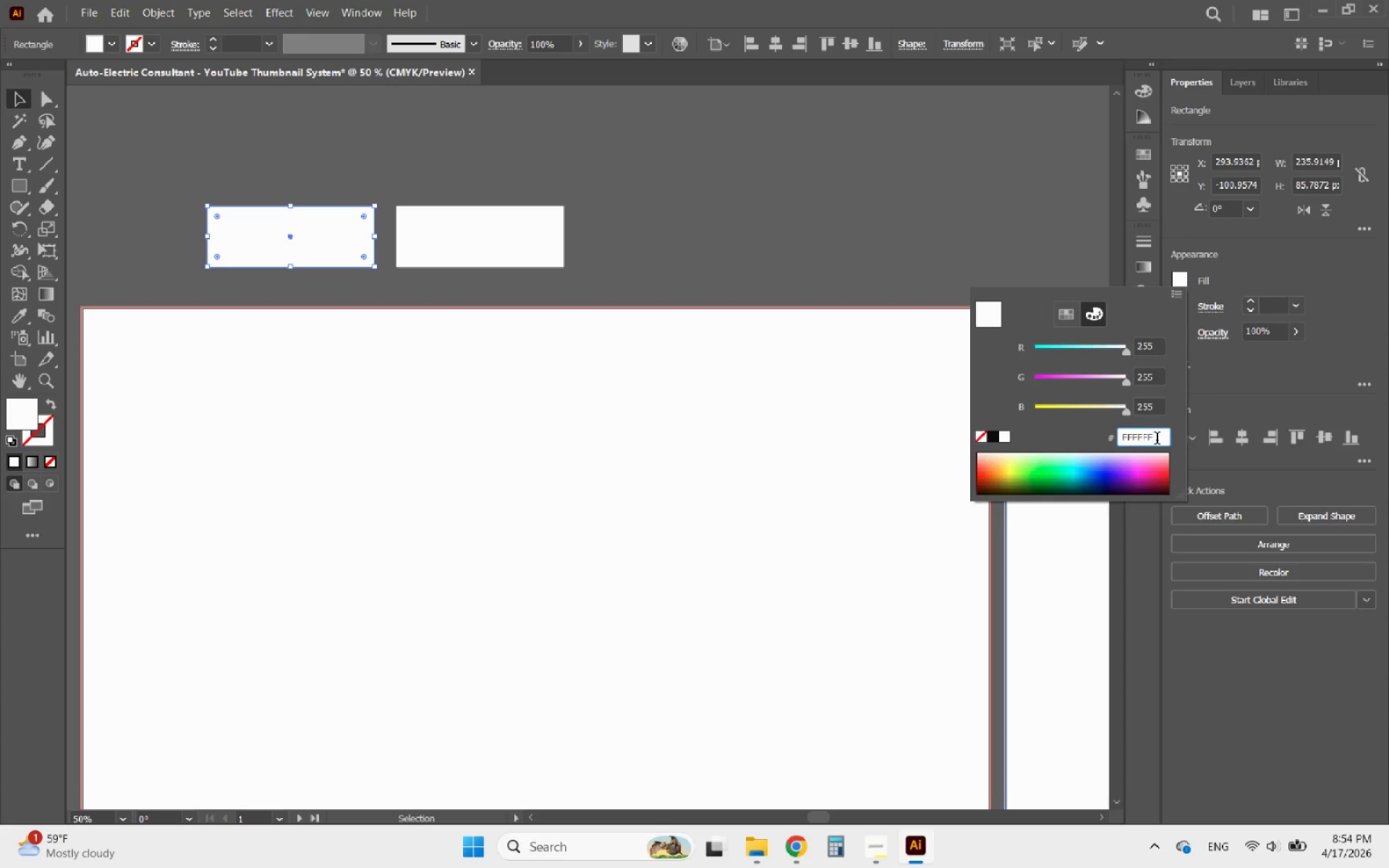 
left_click_drag(start_coordinate=[1157, 440], to_coordinate=[1046, 428])
 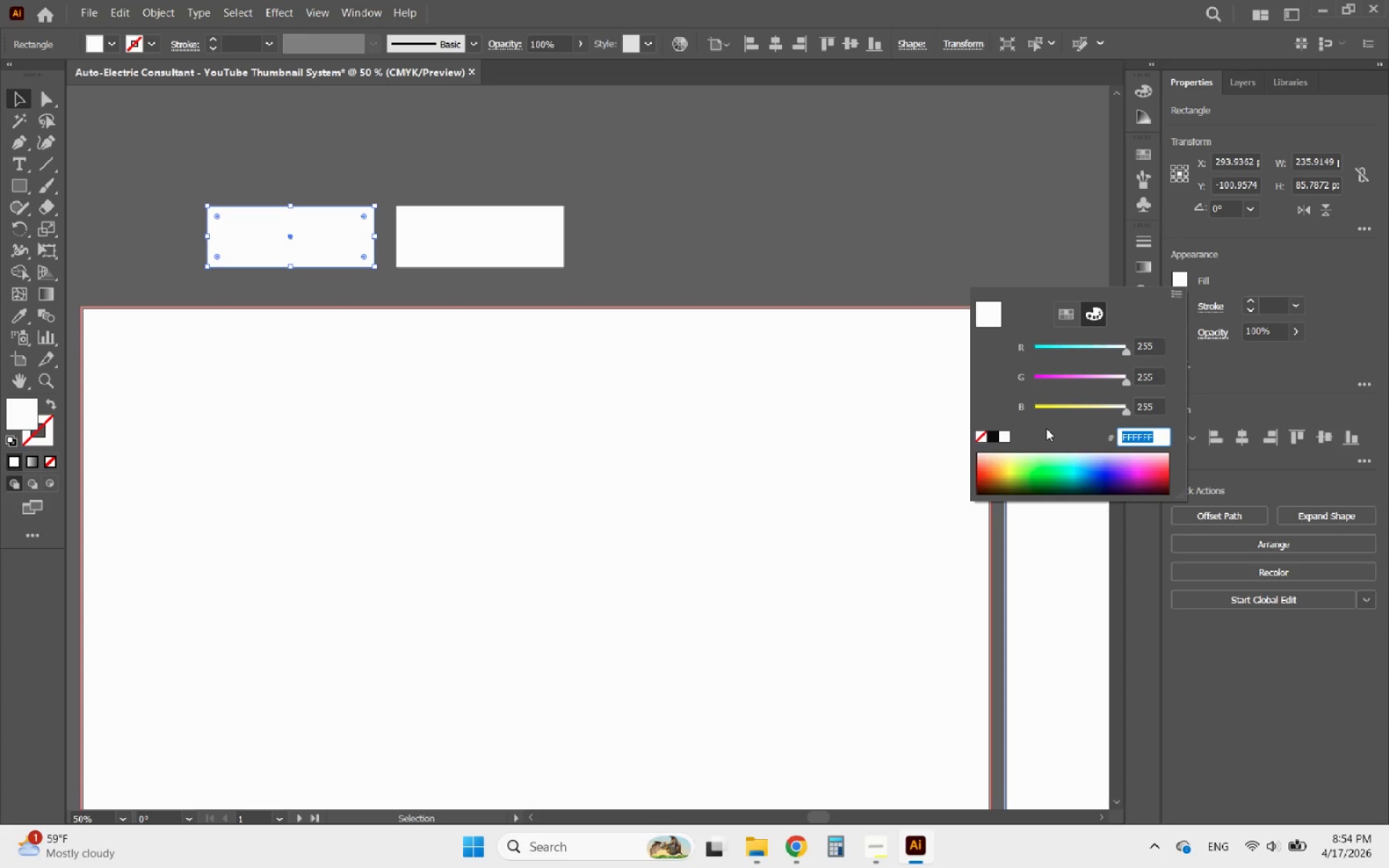 
key(Control+V)
 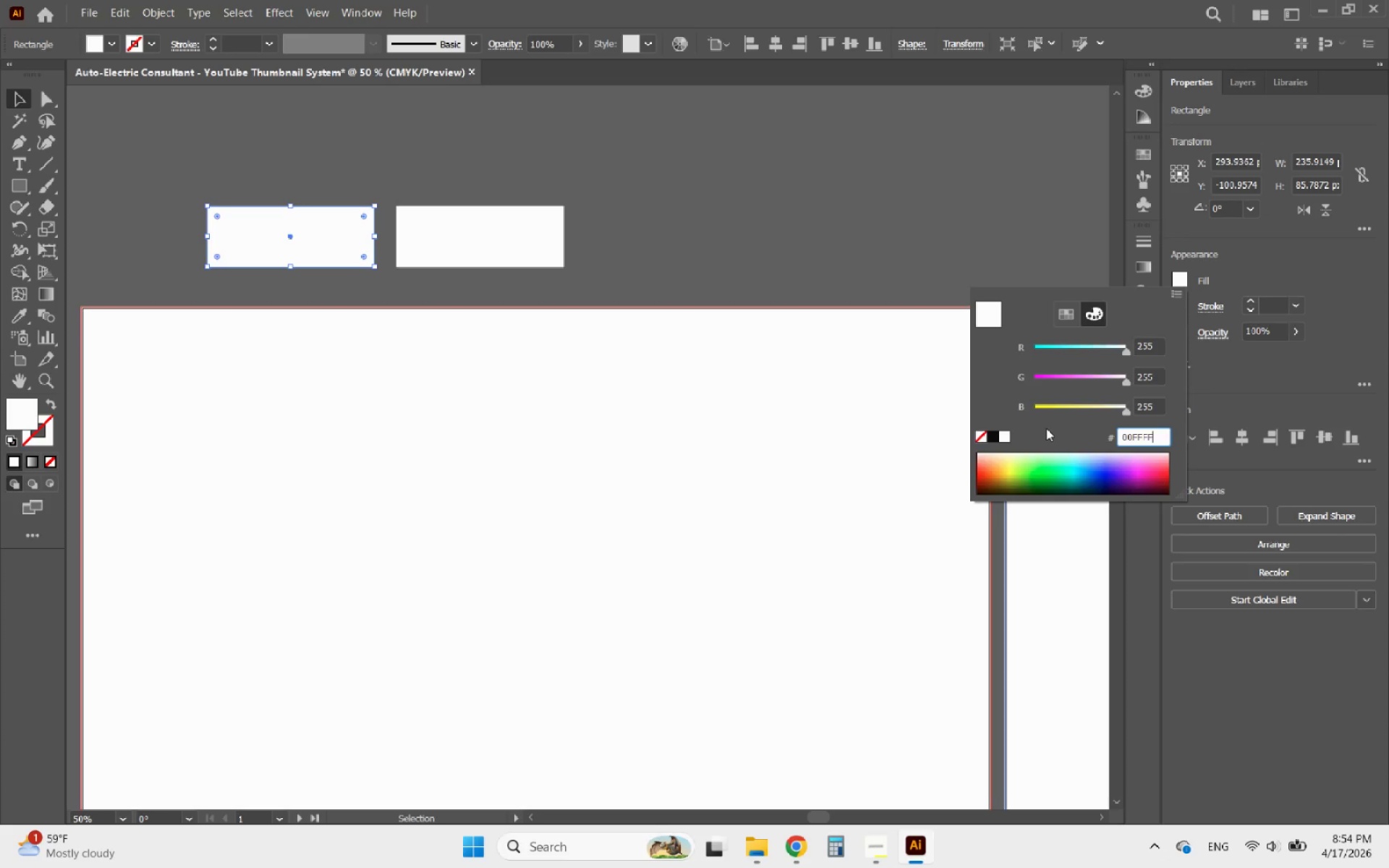 
left_click([884, 255])
 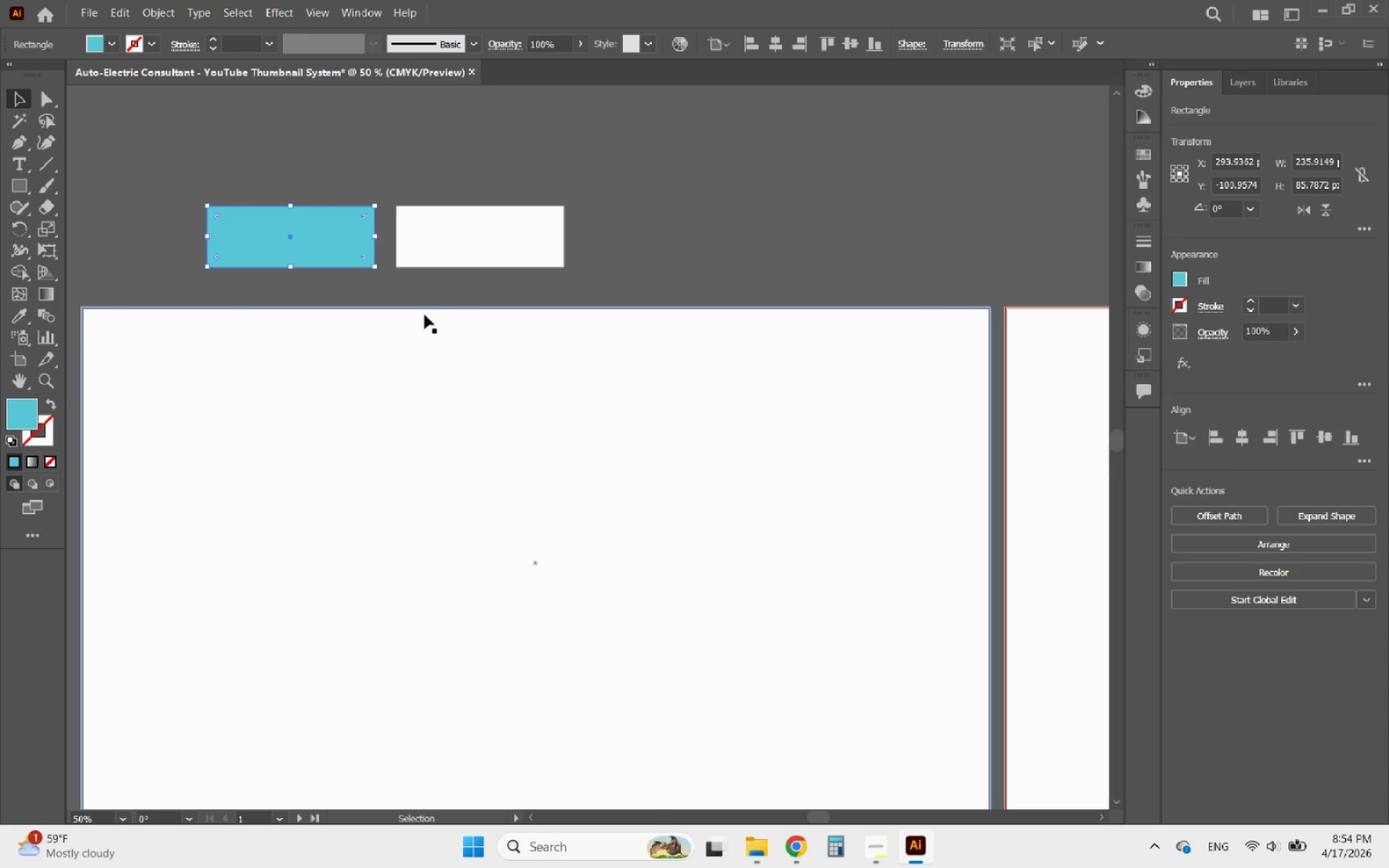 
left_click([511, 214])
 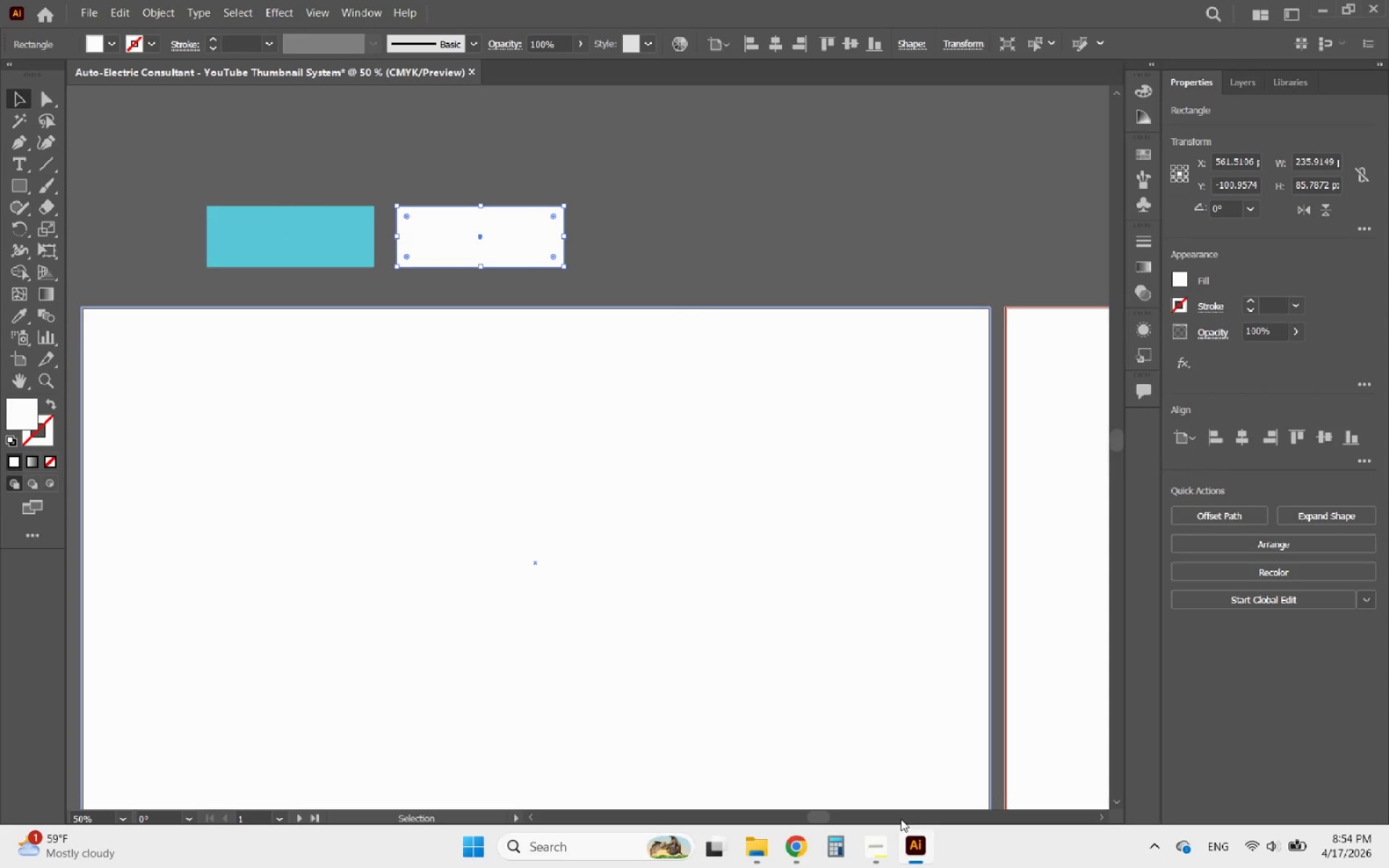 
left_click([875, 841])